 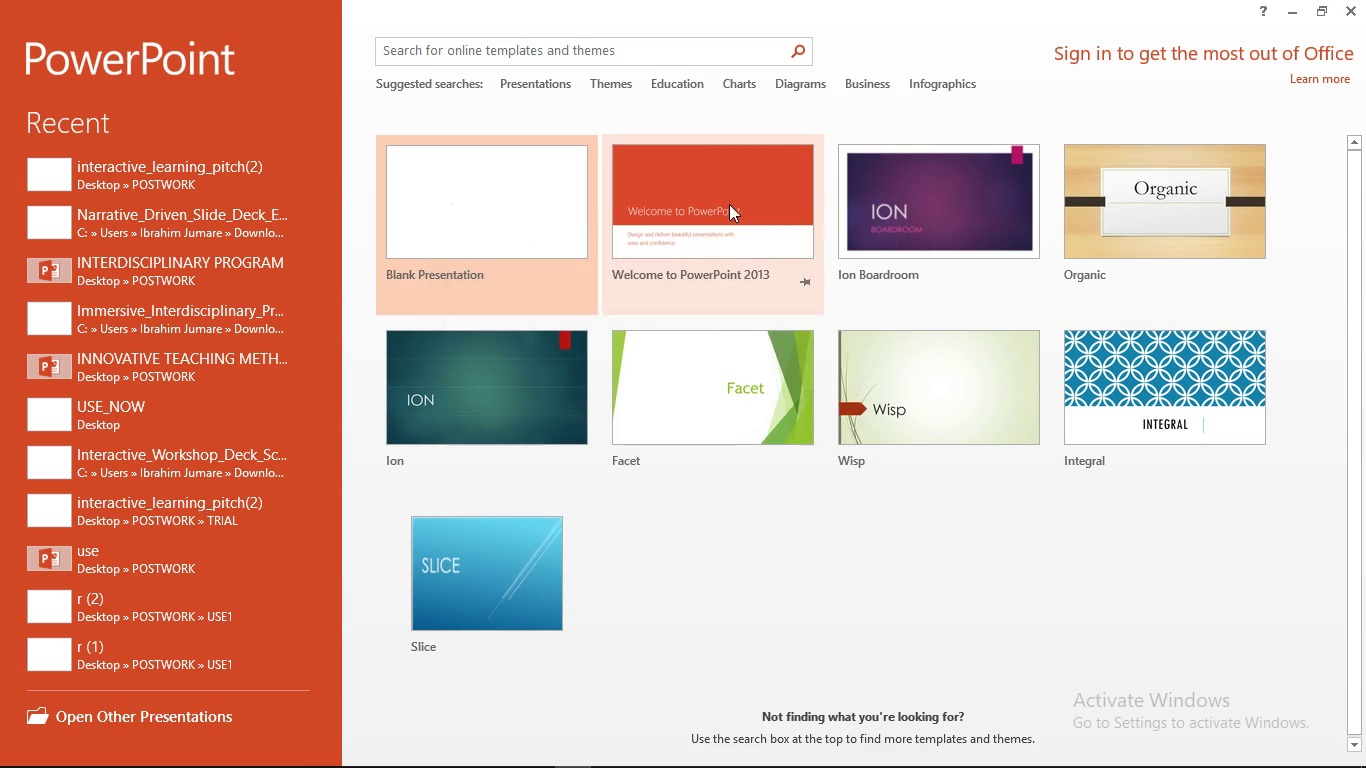 
left_click([534, 194])
 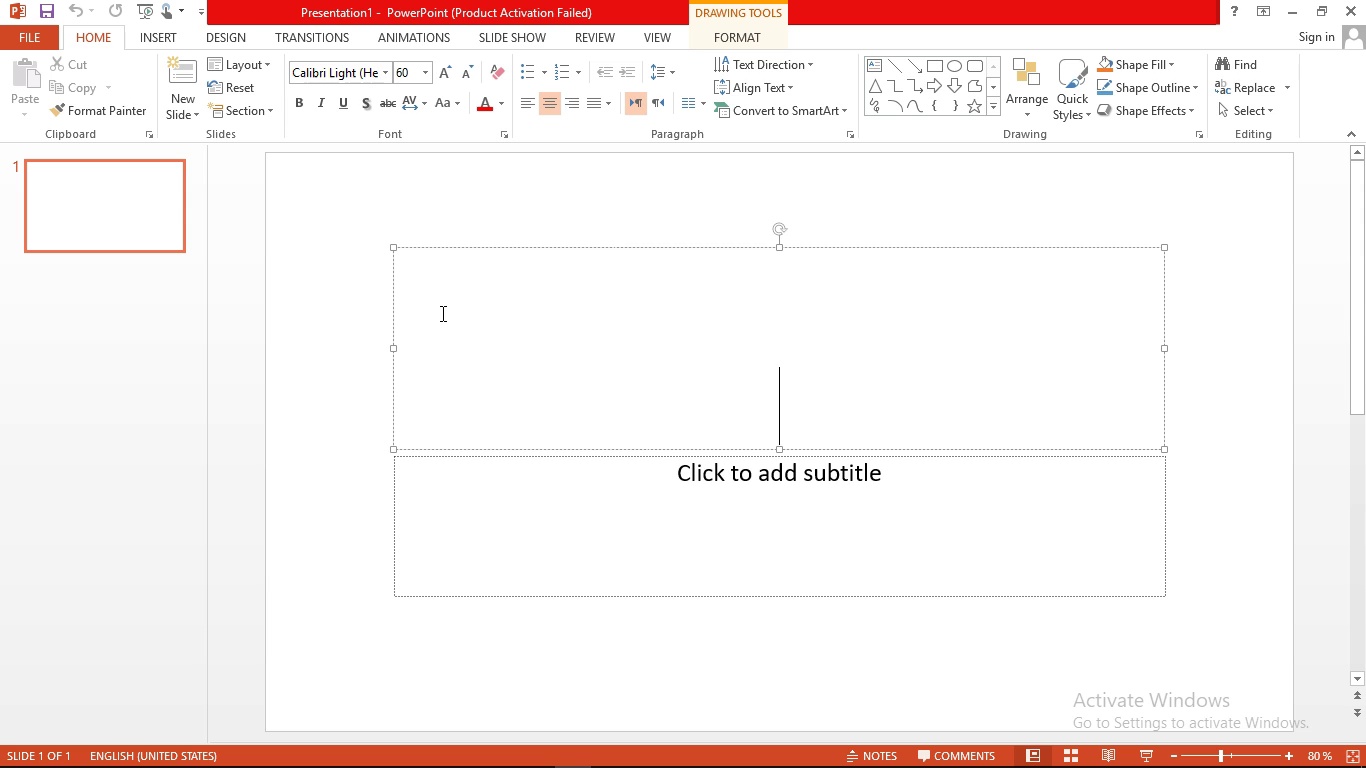 
wait(22.77)
 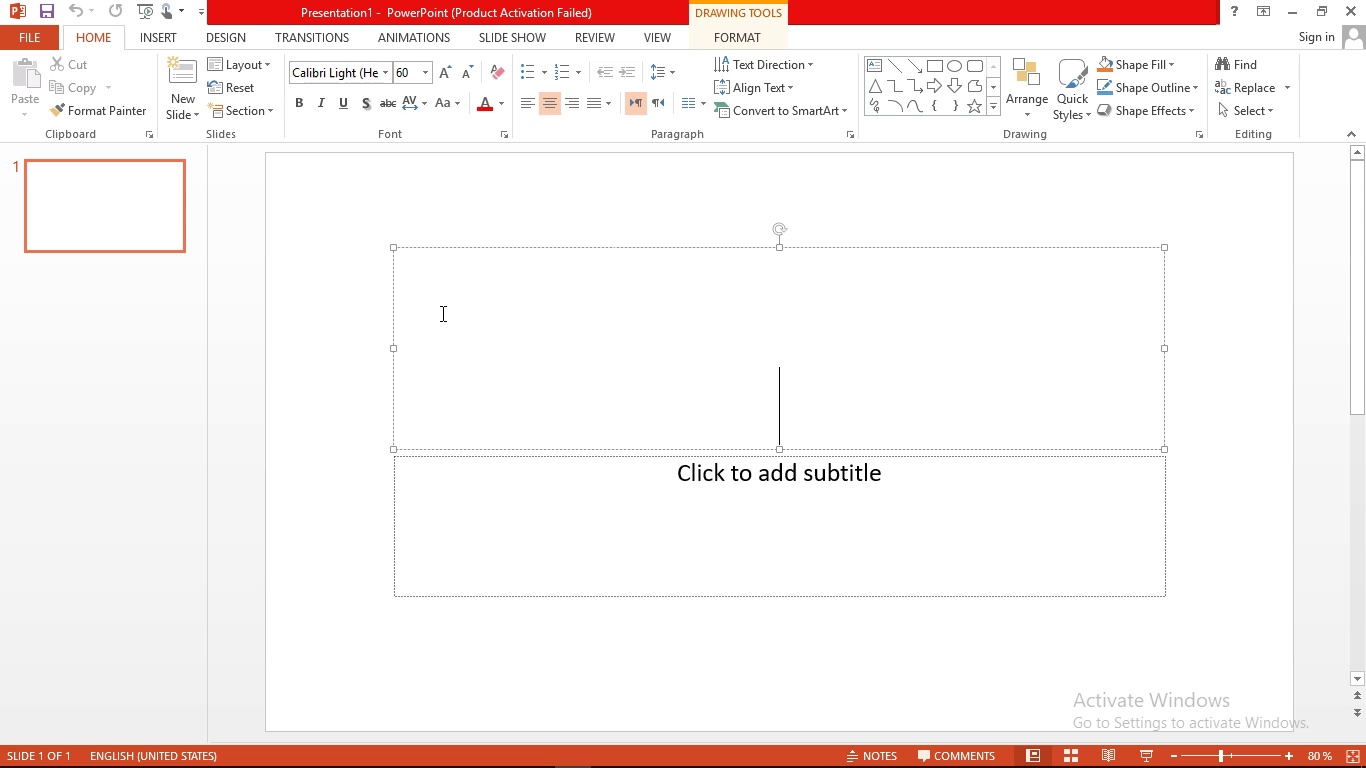 
type(stroty )
key(Backspace)
key(Backspace)
key(Backspace)
key(Backspace)
 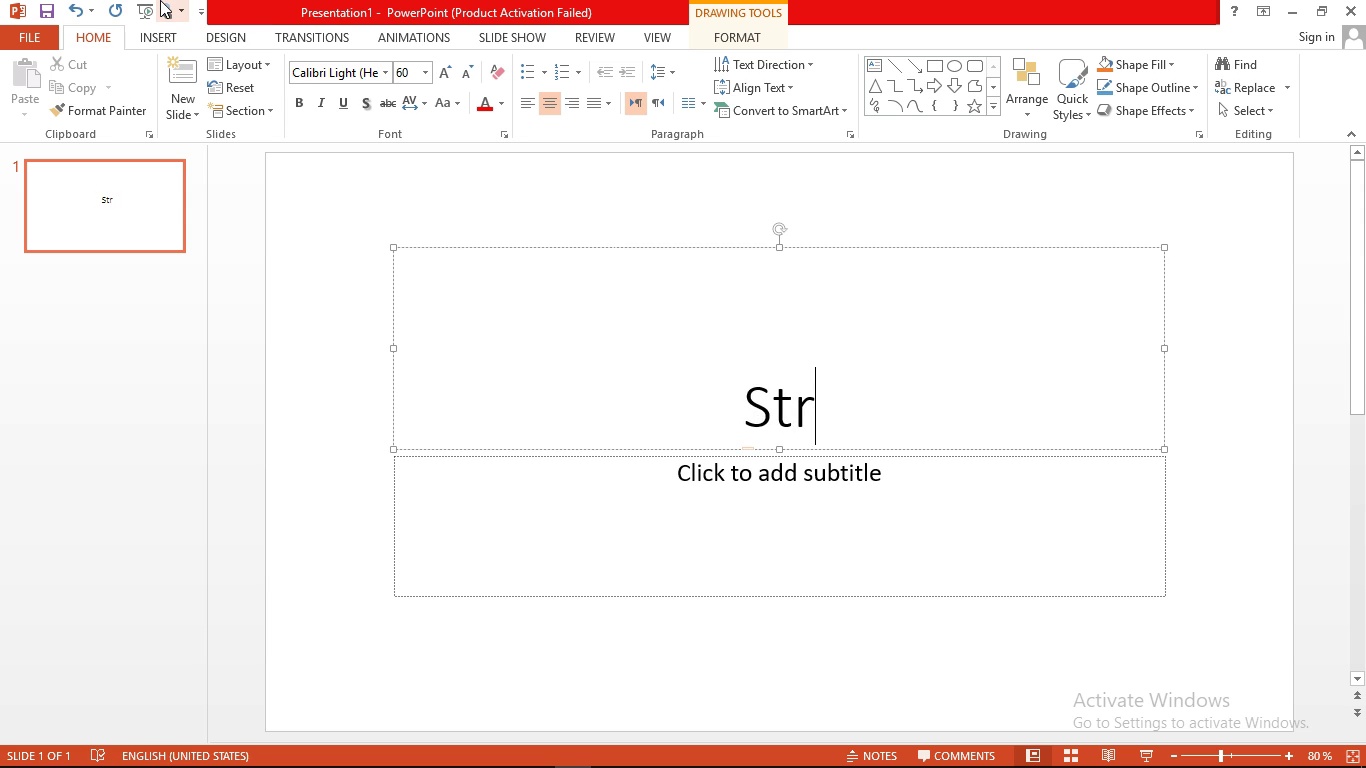 
key(O)
 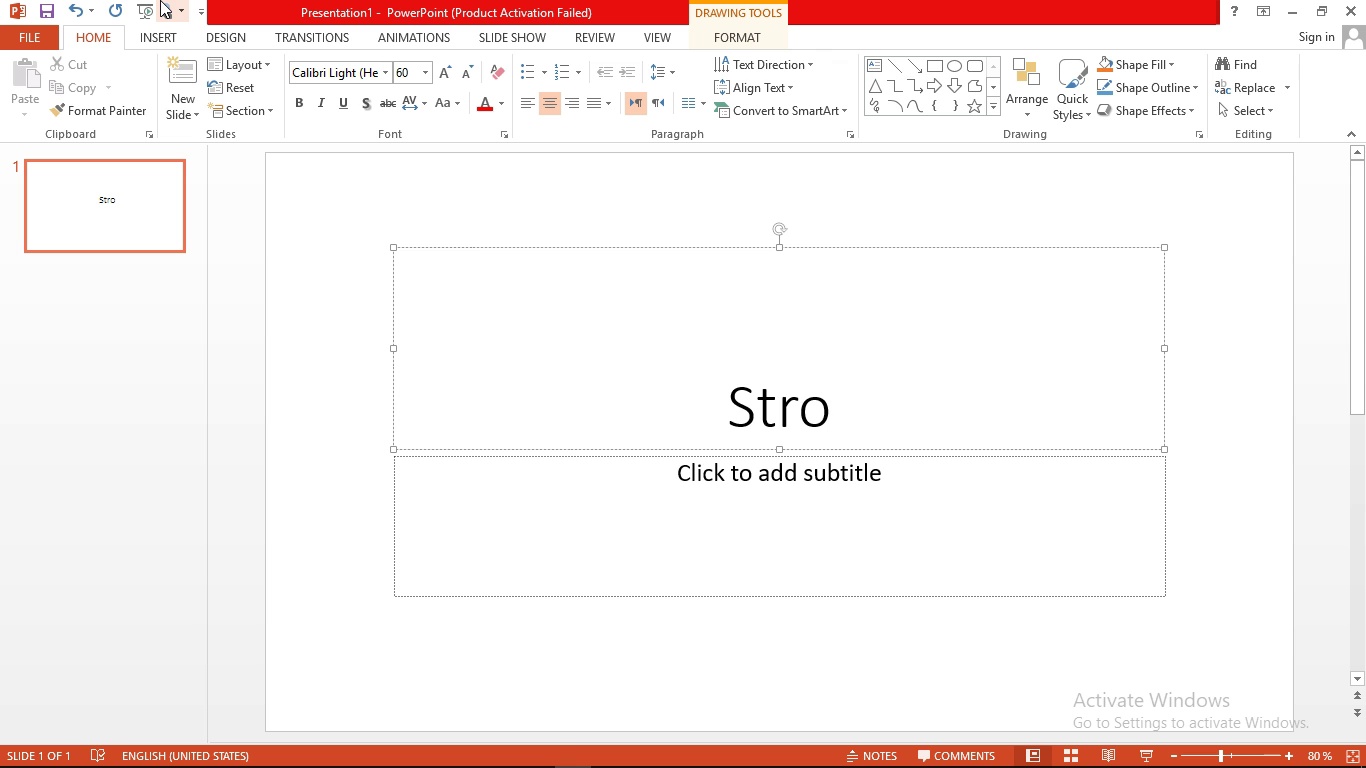 
key(Backspace)
key(Backspace)
type(ory )
key(Backspace)
type(telling for engaging classrooms)
 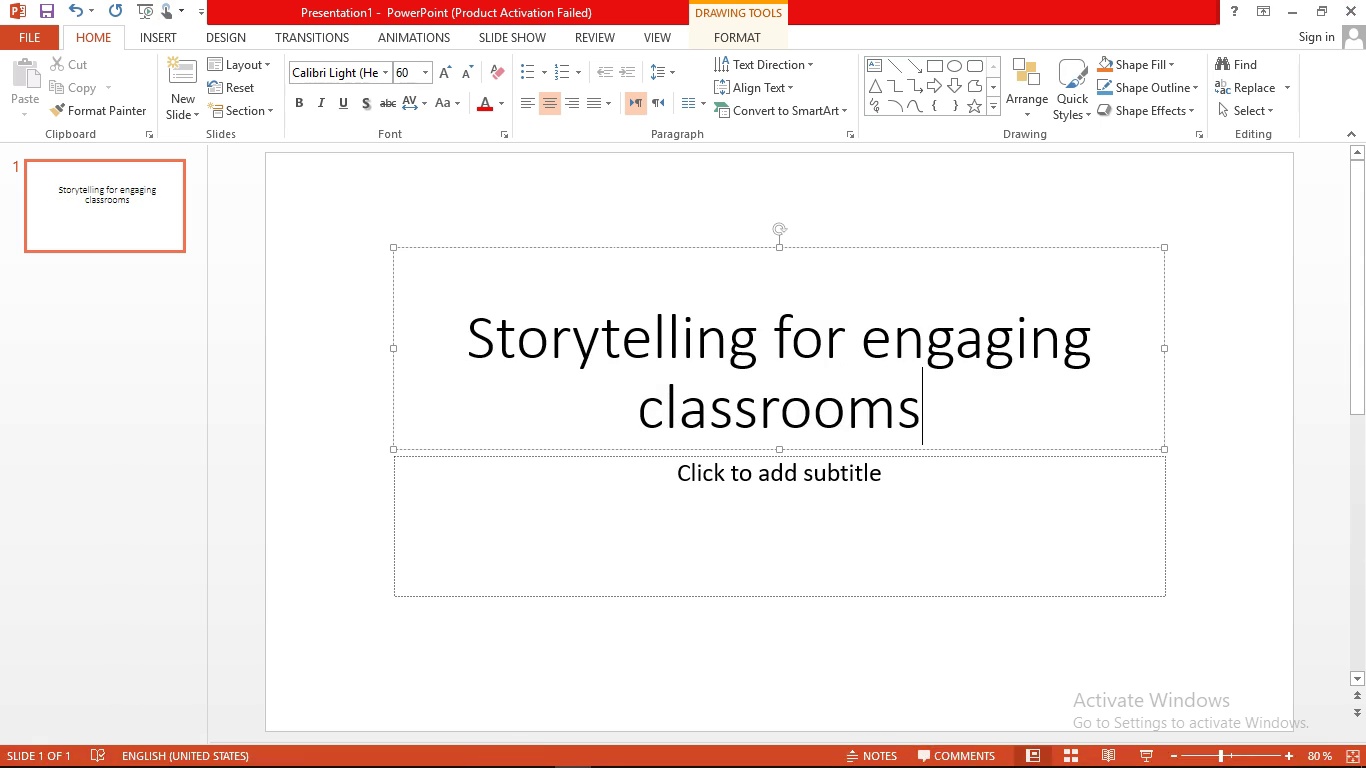 
left_click([783, 516])
 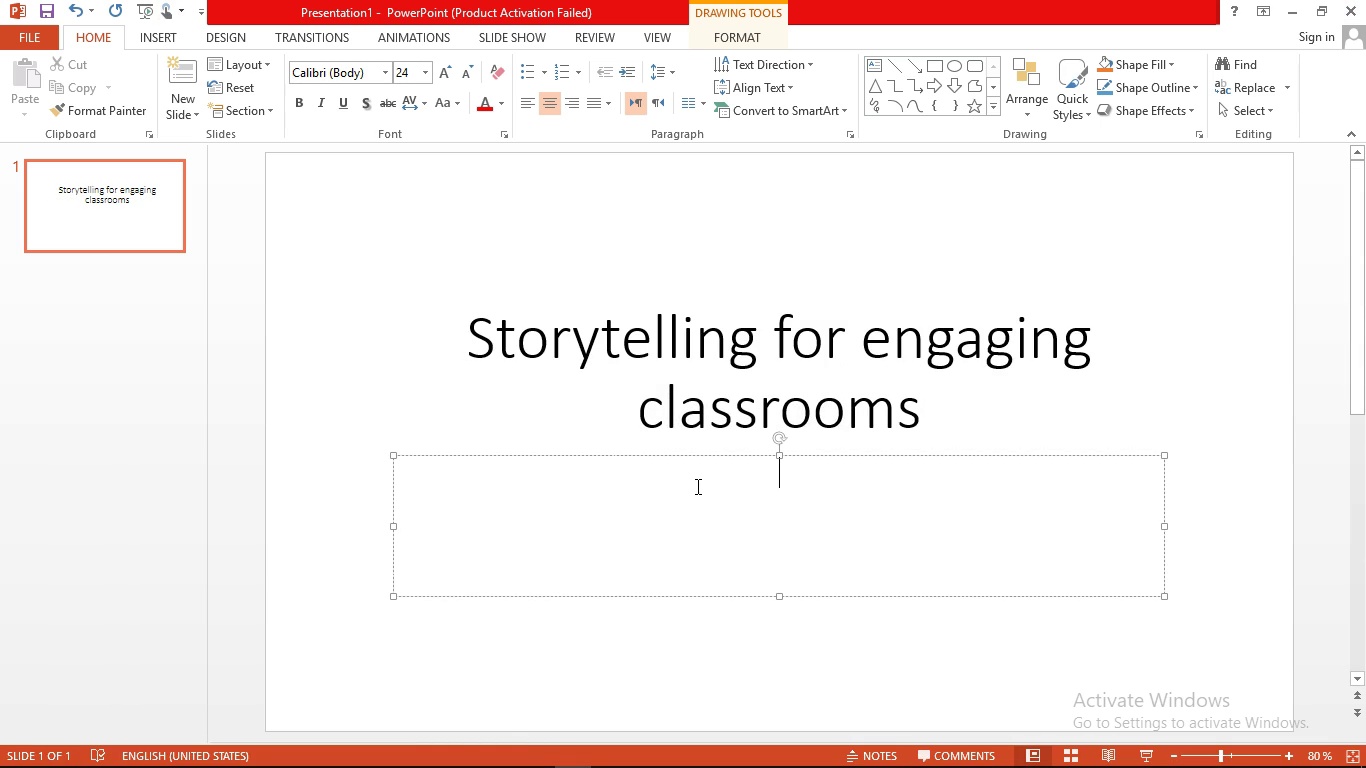 
type(professional developemtn )
key(Backspace)
key(Backspace)
key(Backspace)
key(Backspace)
key(Backspace)
type(ment workshop)
 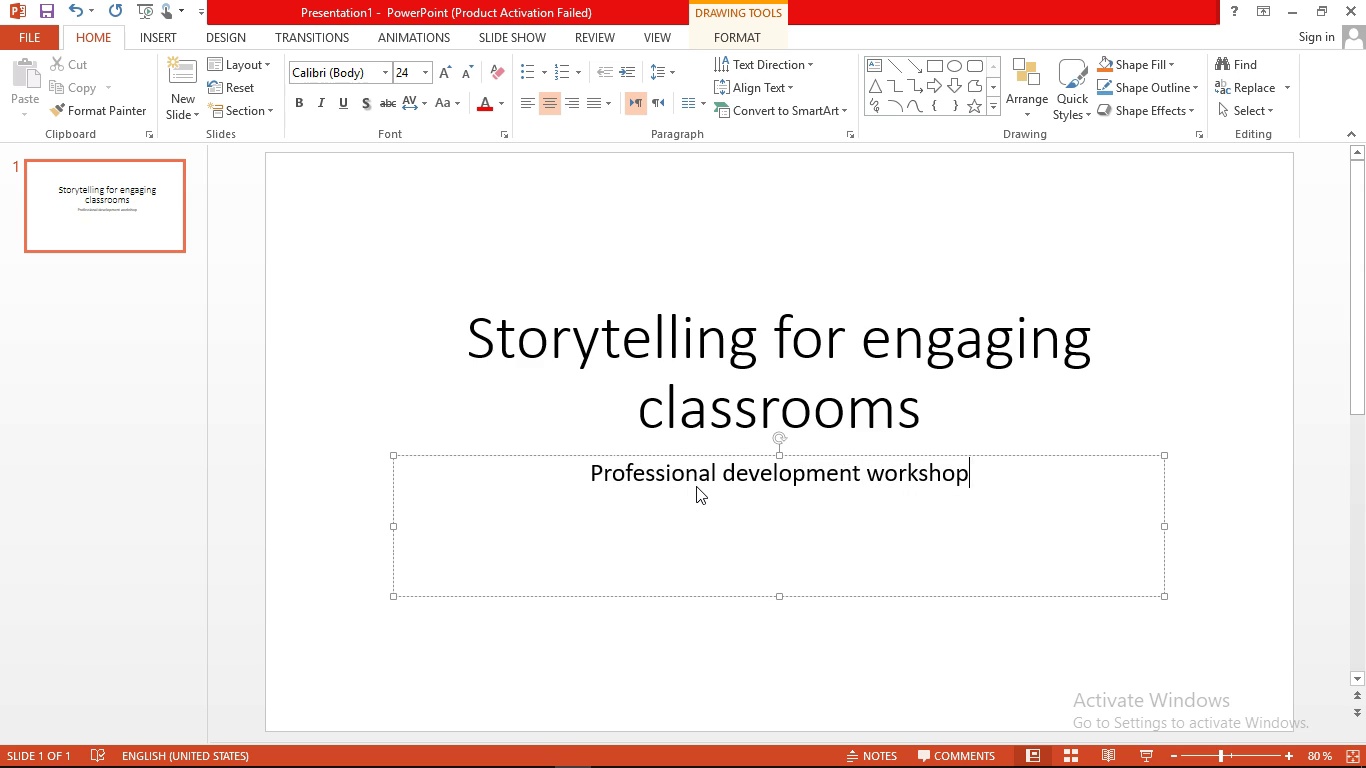 
key(Enter)
 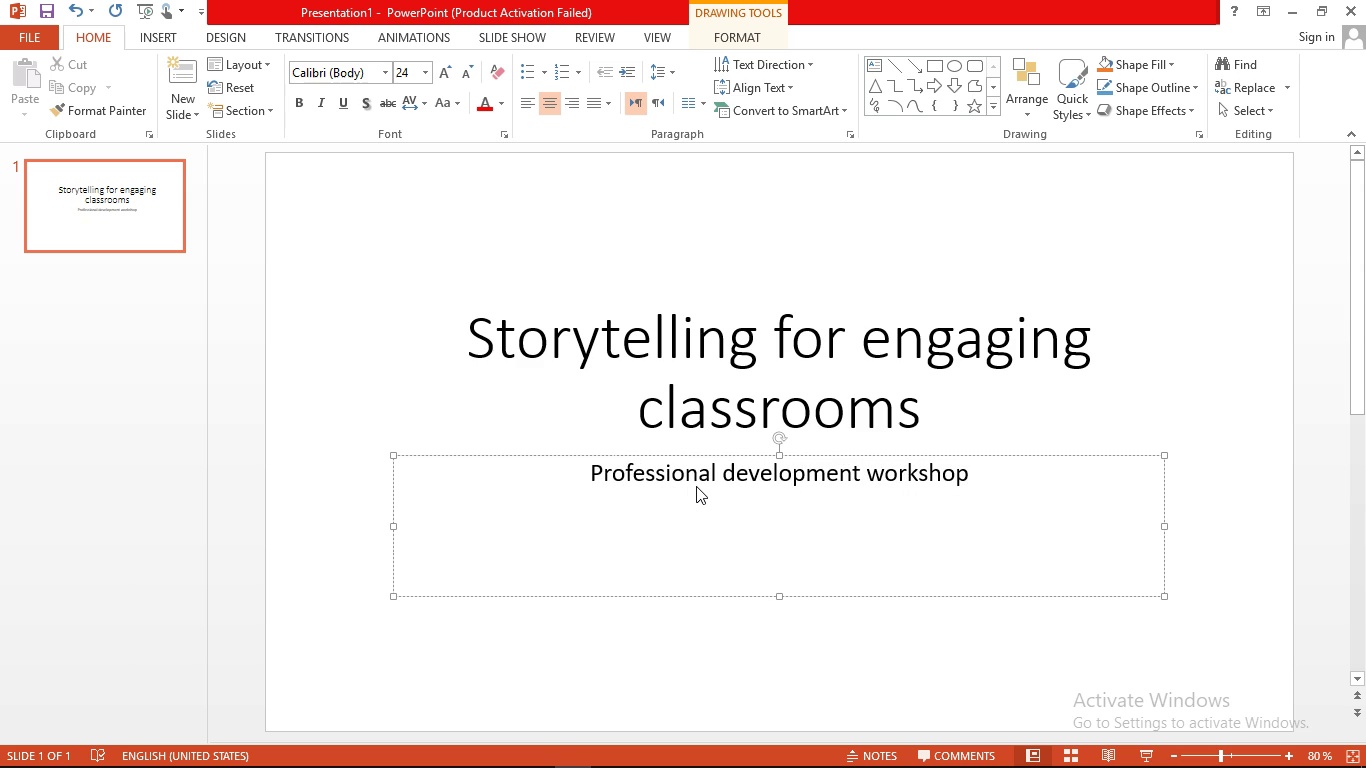 
type(date )
key(Backspace)
type(: )